 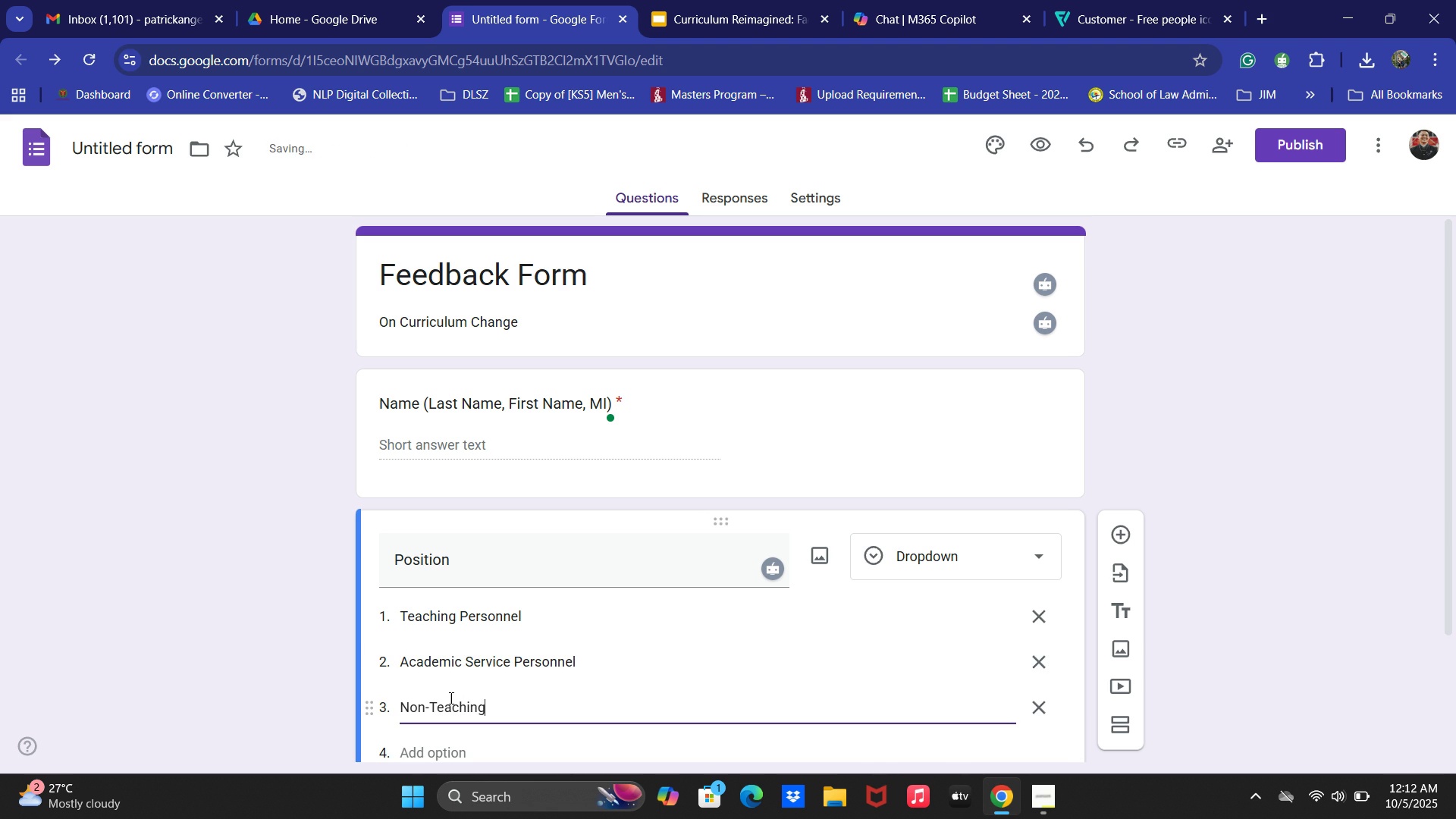 
left_click([1285, 450])
 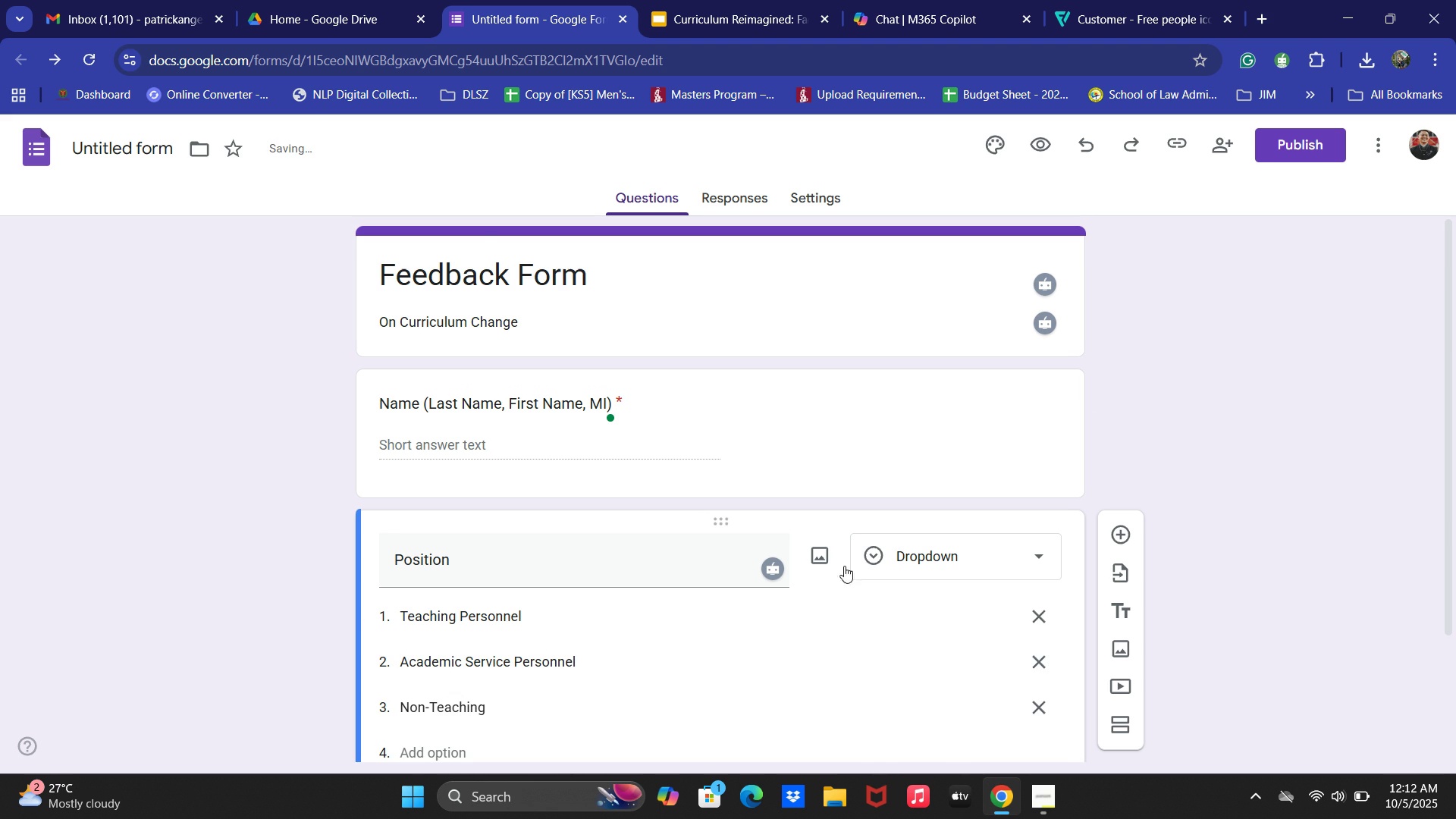 
scroll: coordinate [807, 573], scroll_direction: down, amount: 3.0
 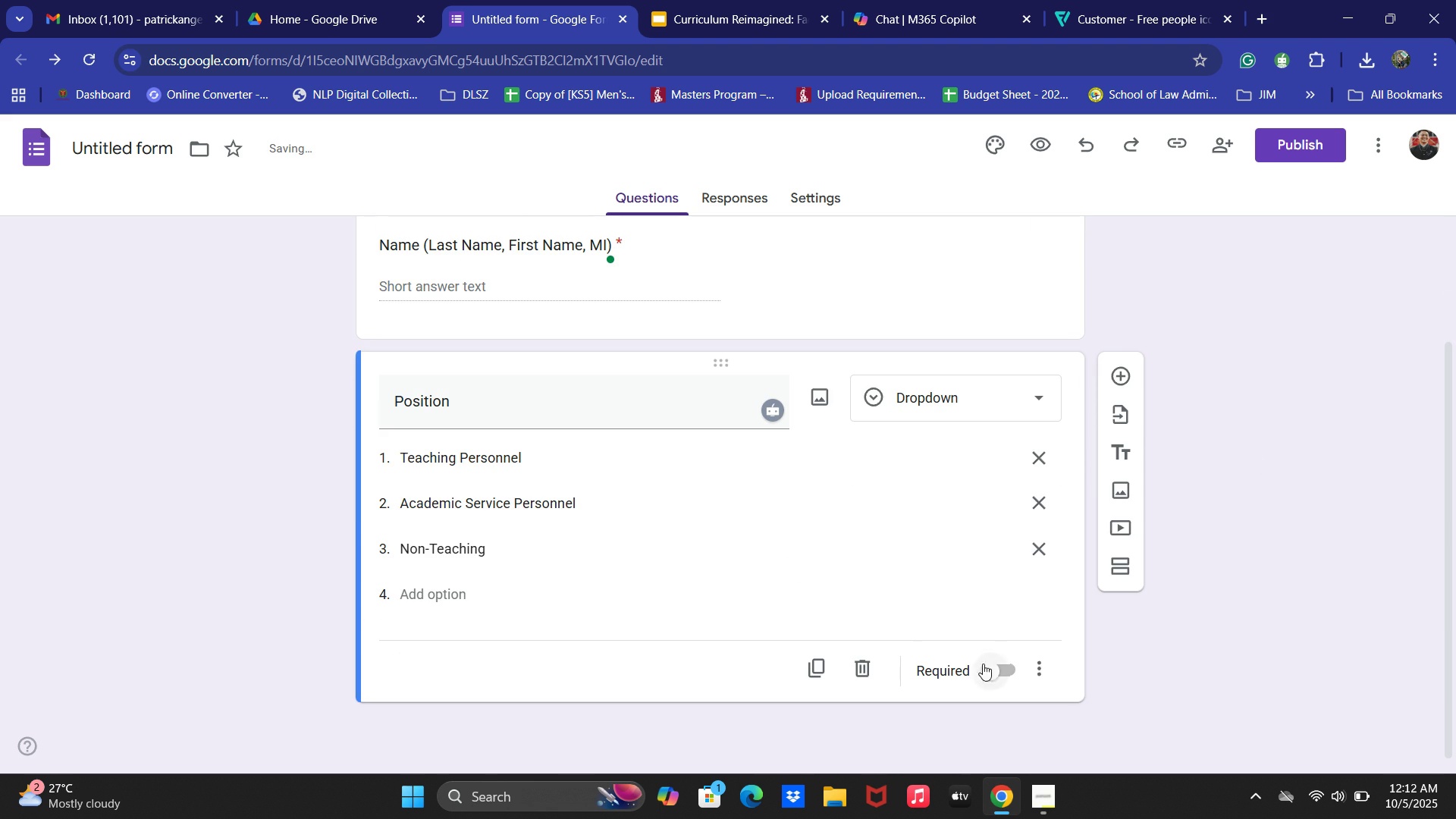 
left_click([987, 671])
 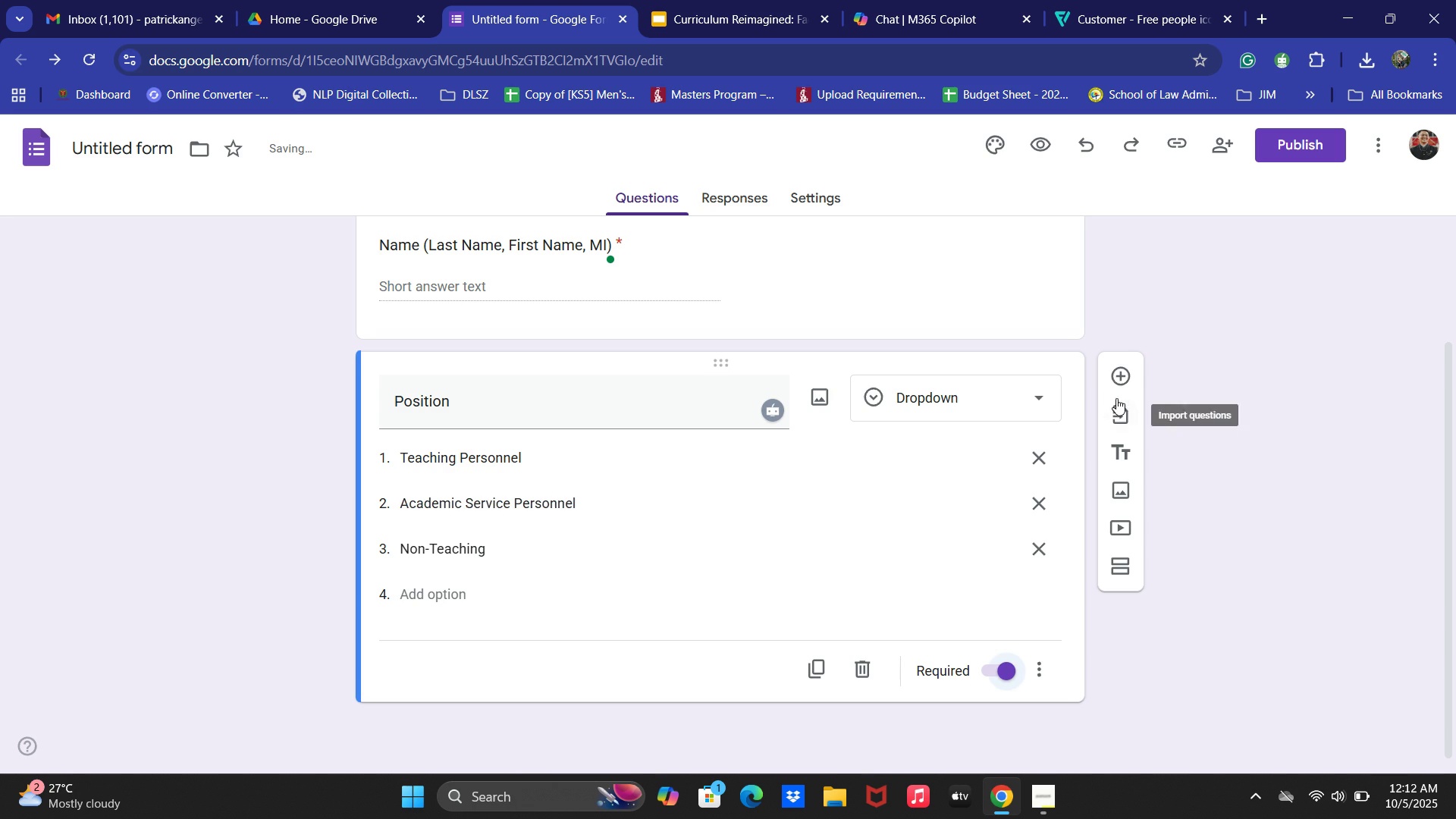 
left_click([1121, 383])
 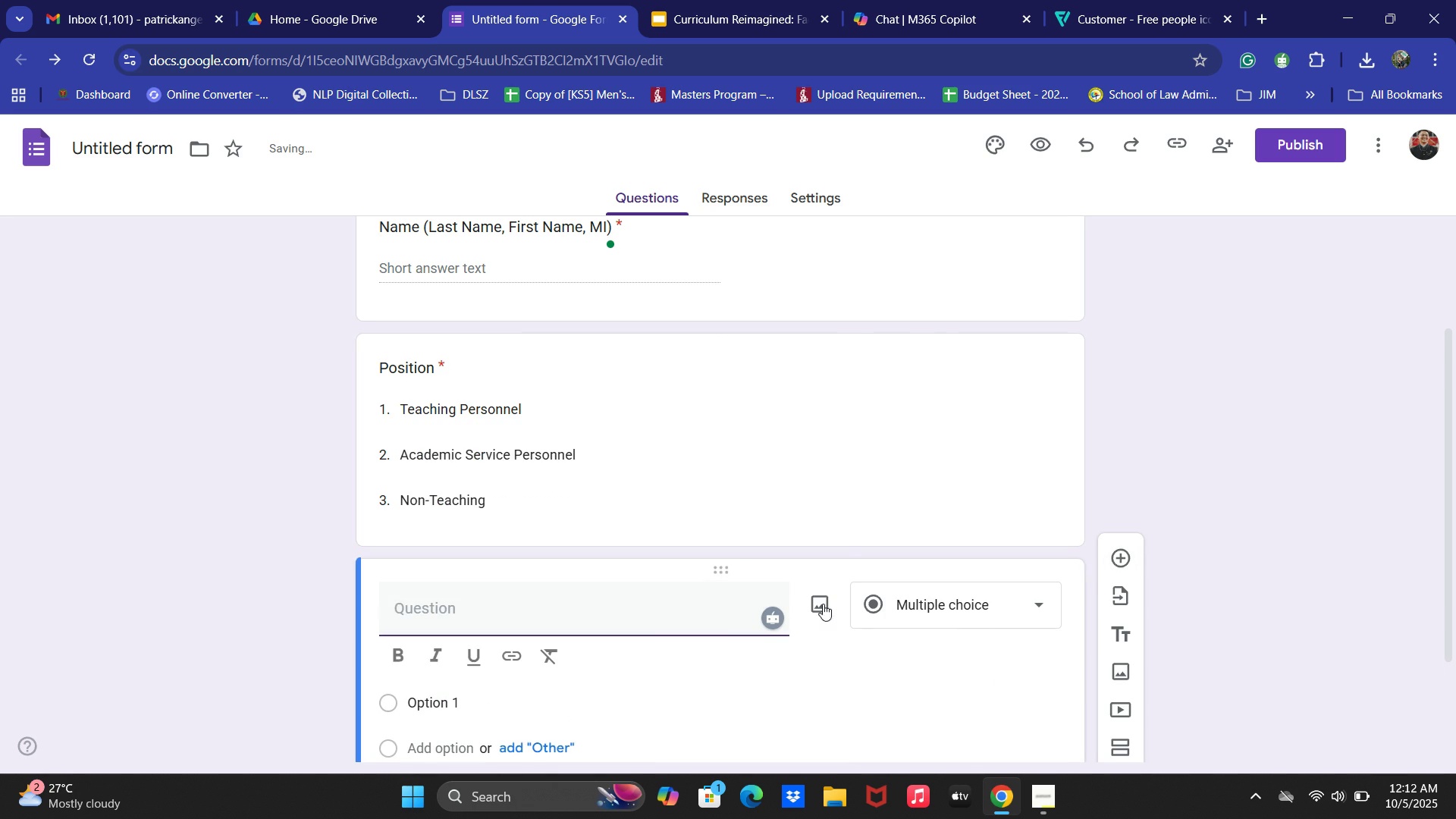 
left_click([870, 597])
 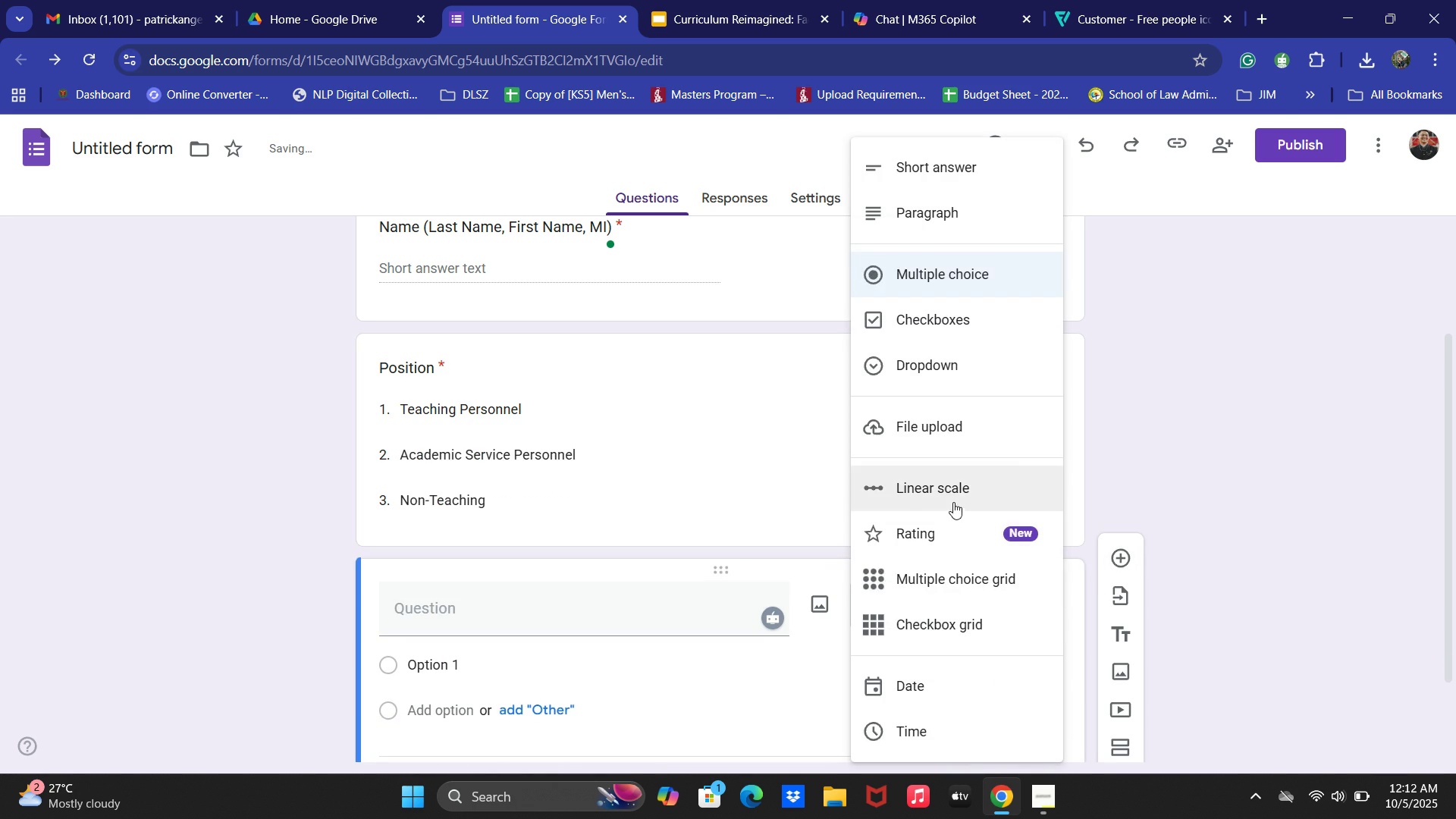 
left_click([953, 491])